 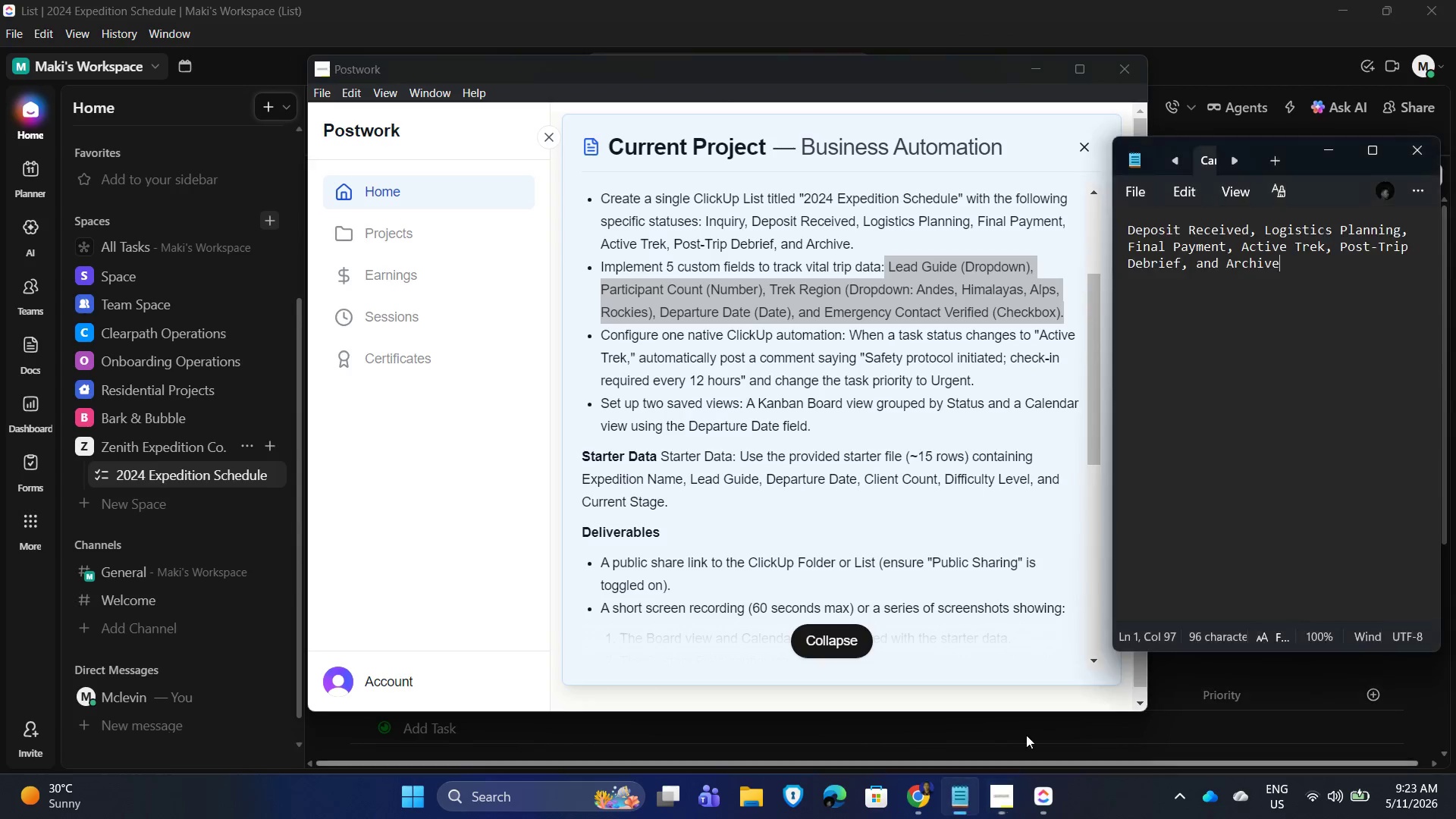 
left_click([1259, 352])
 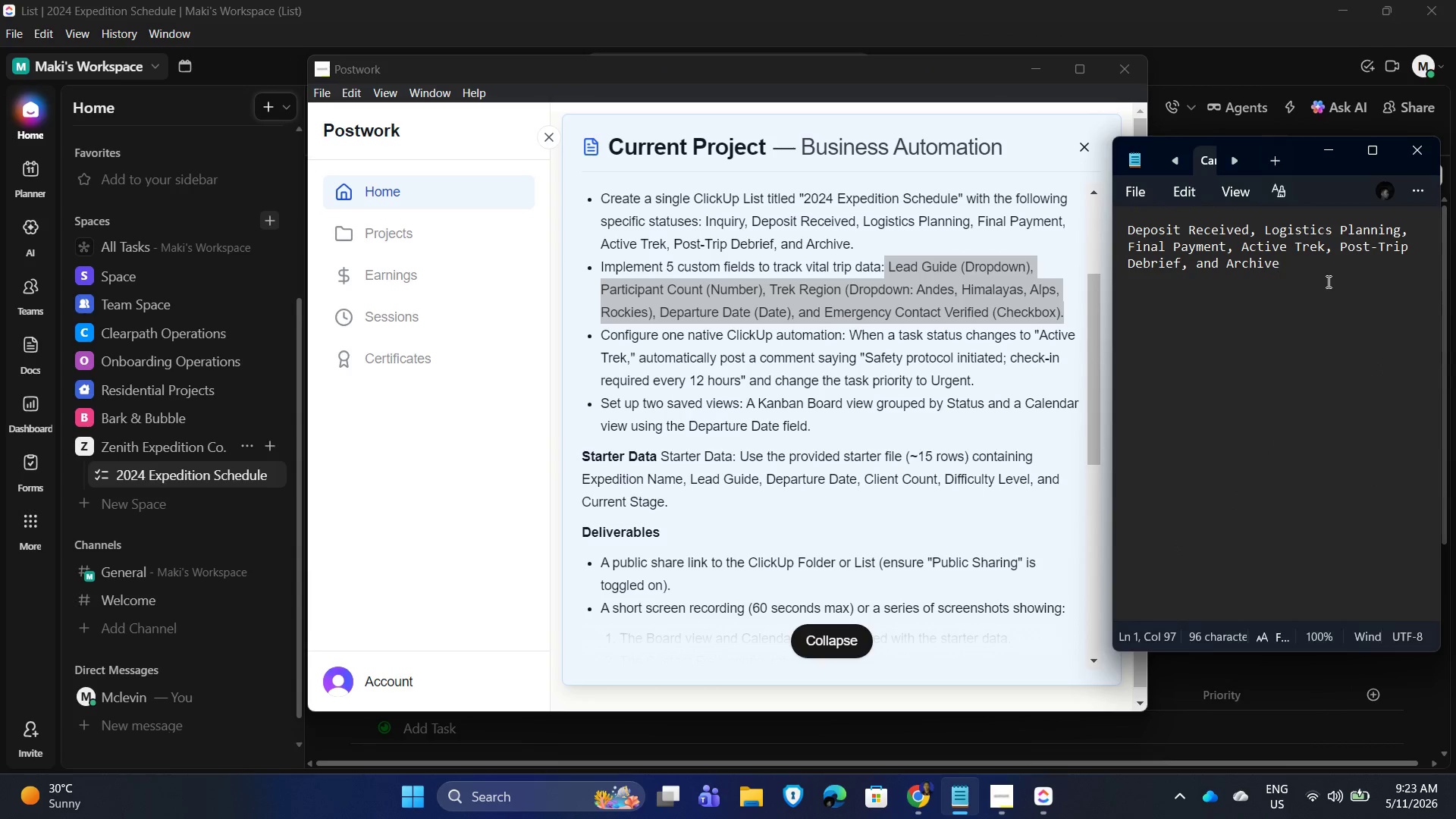 
key(Enter)
 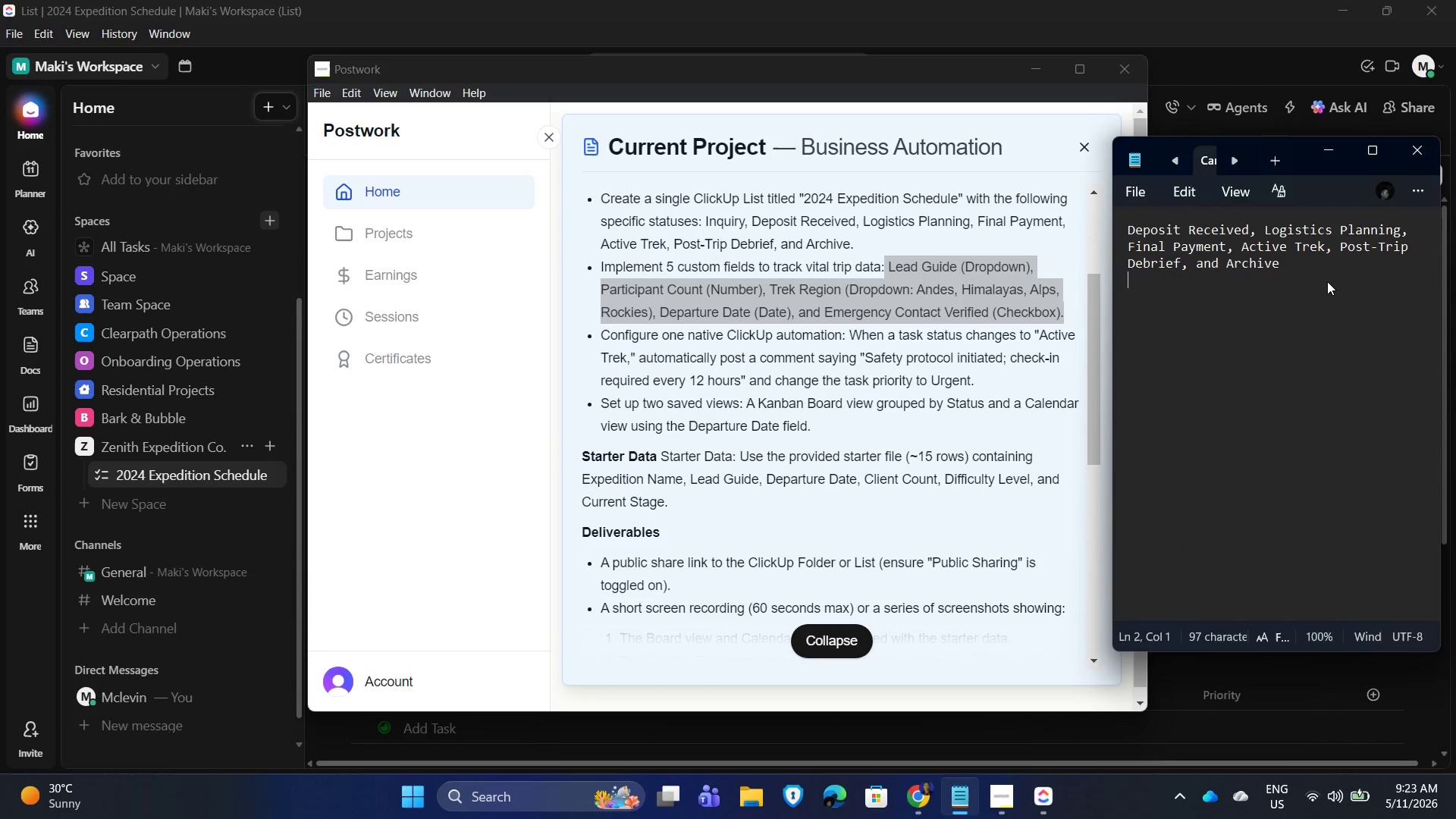 
key(Enter)
 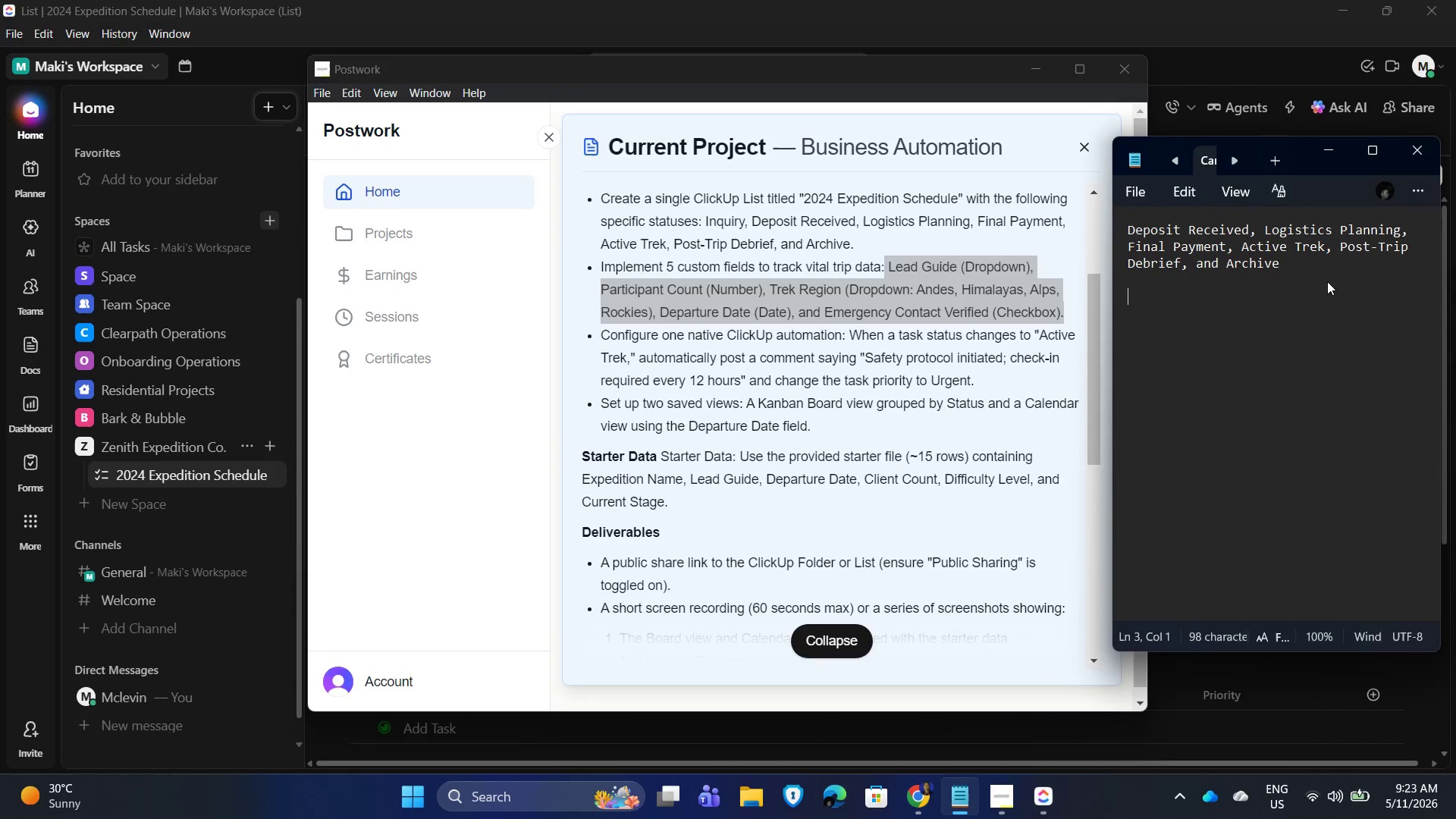 
key(Control+V)
 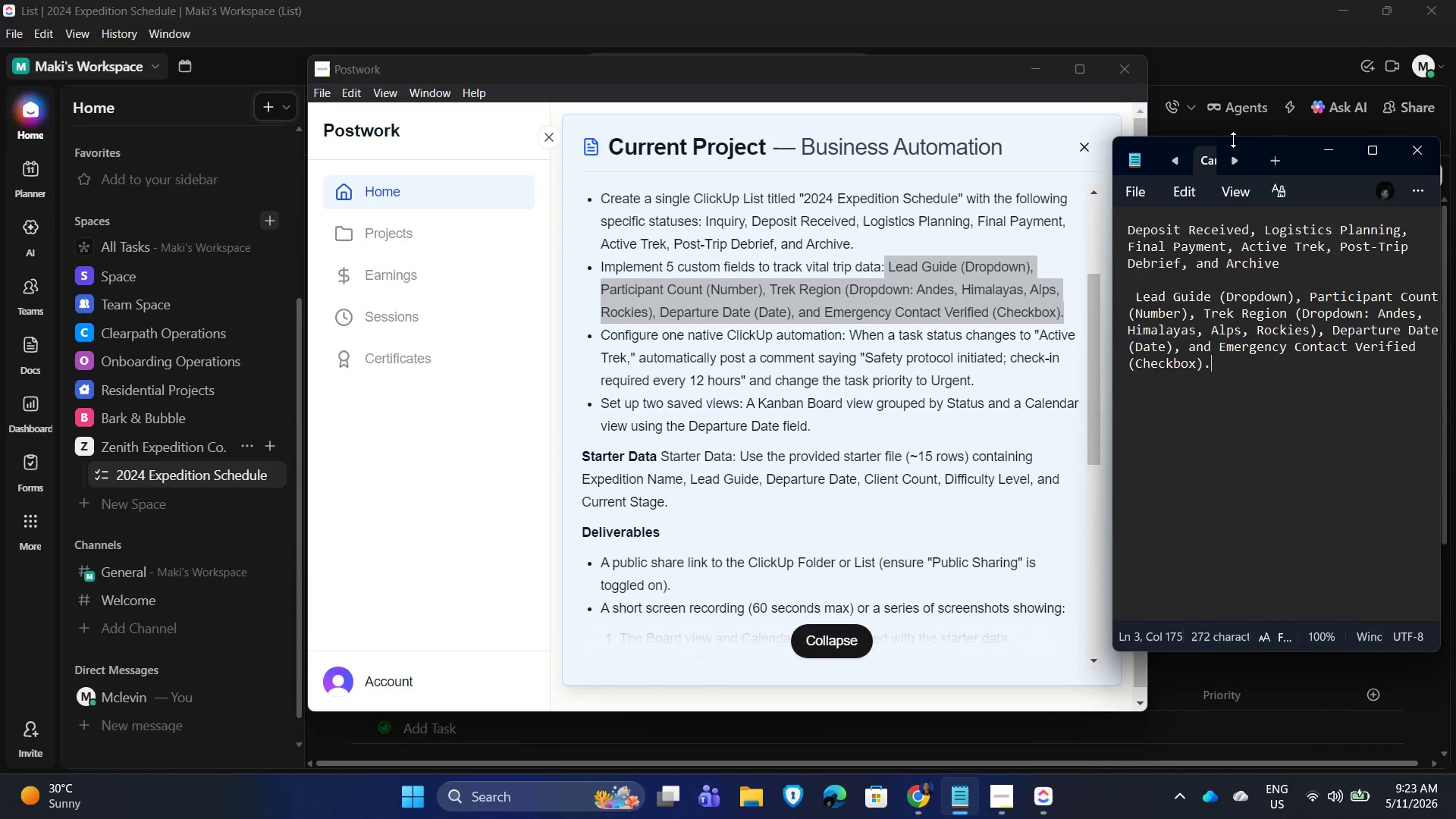 
left_click([1186, 2])
 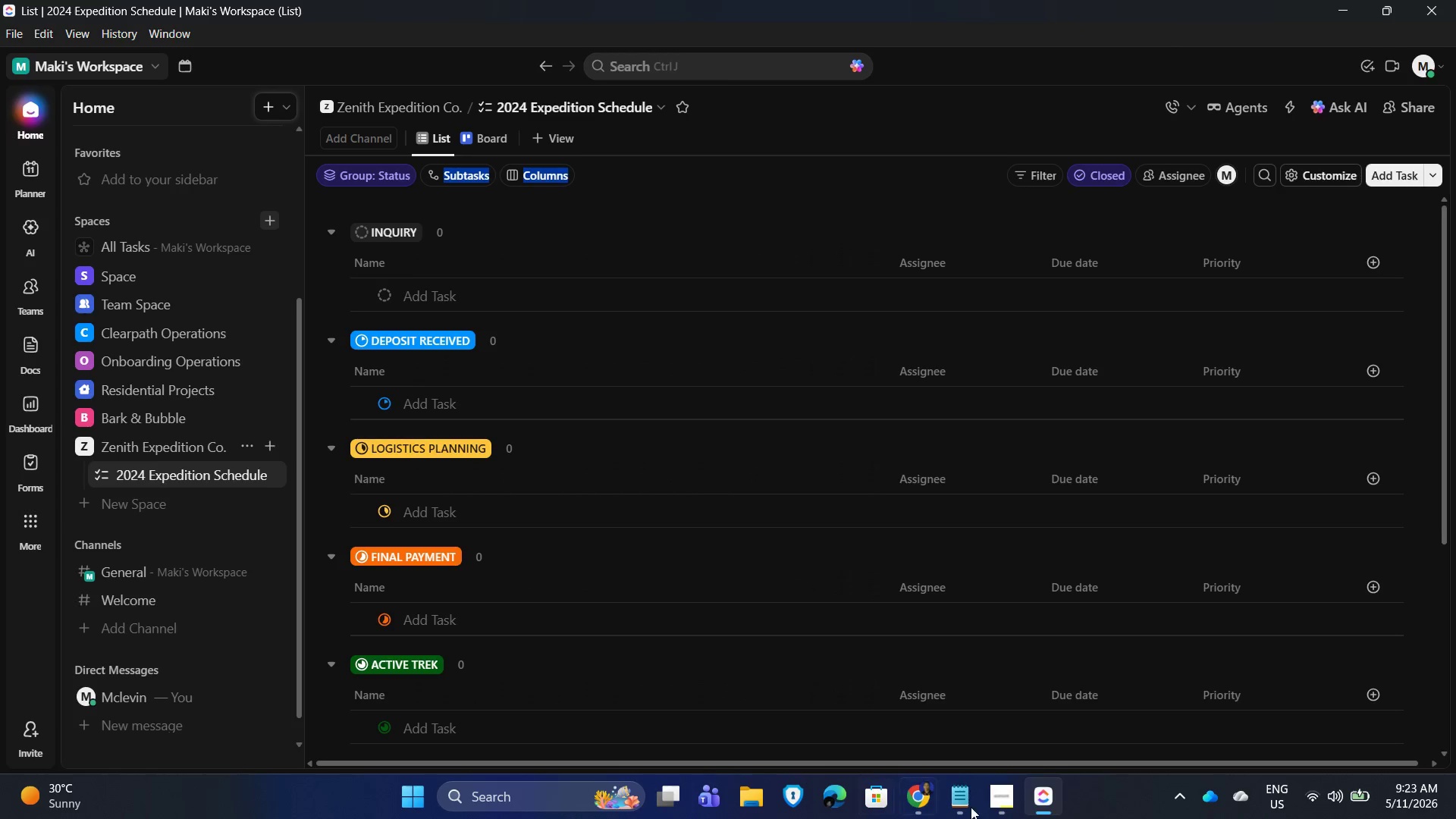 
left_click([956, 806])
 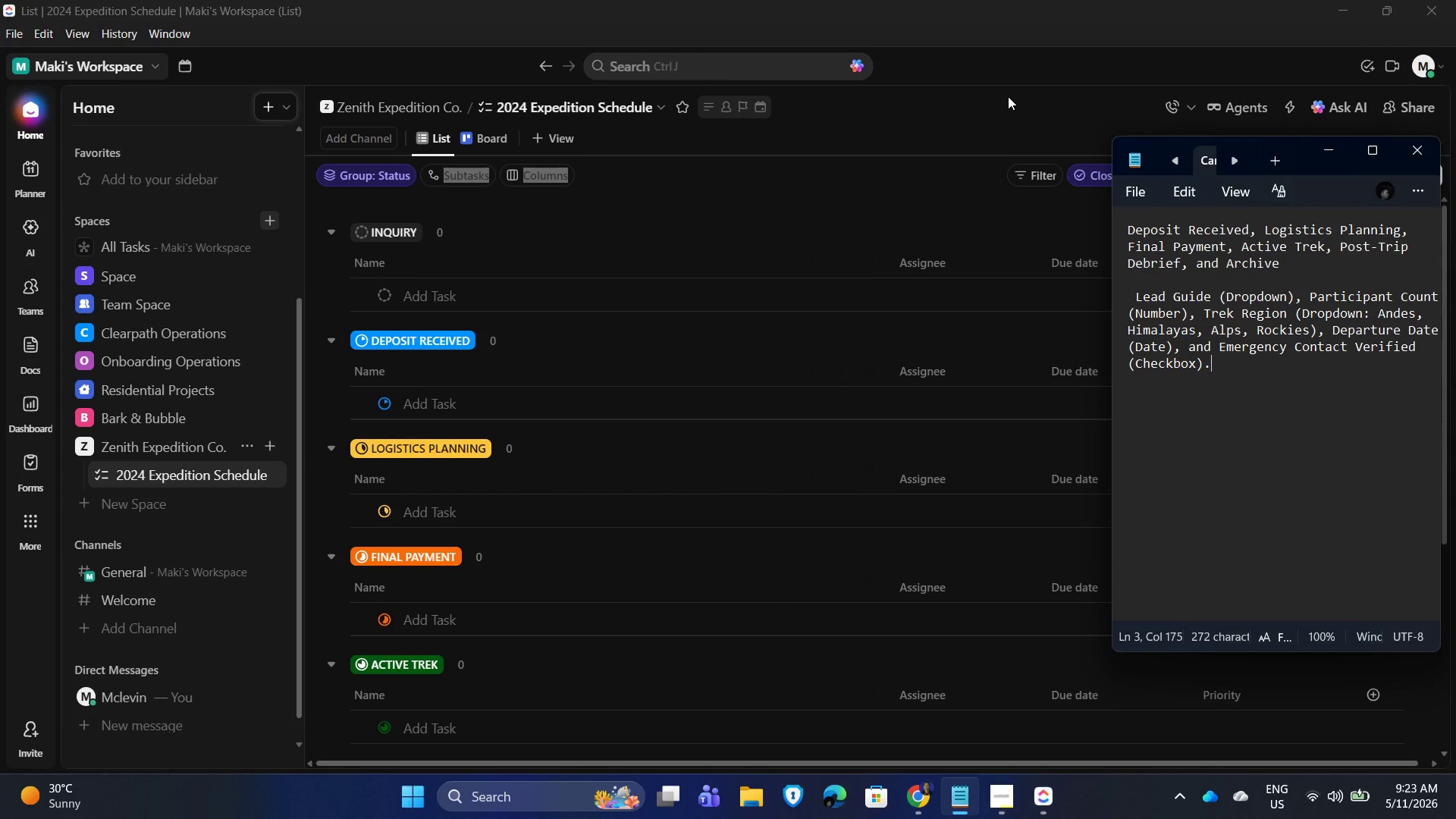 
wait(16.77)
 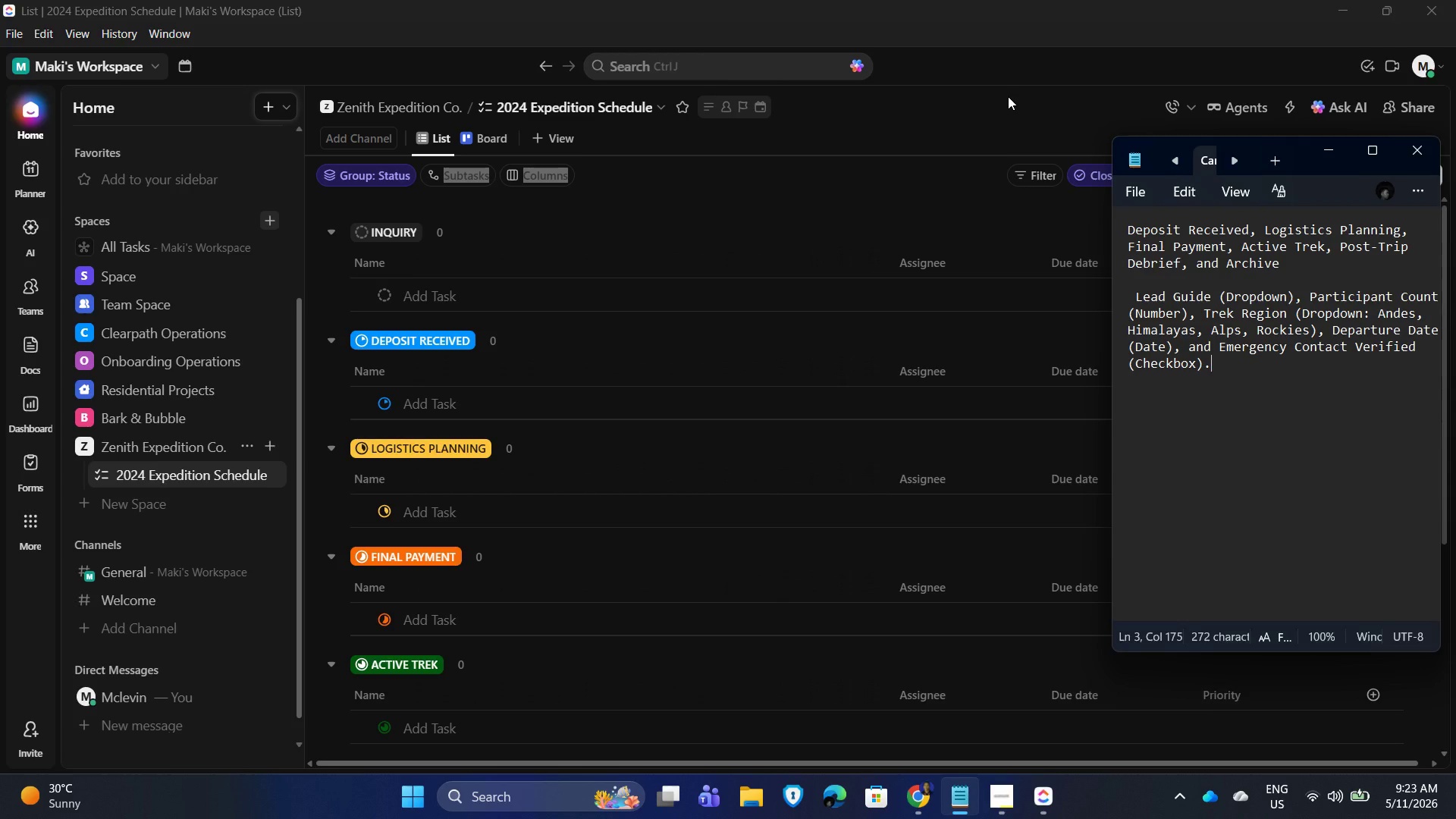 
left_click([1323, 160])
 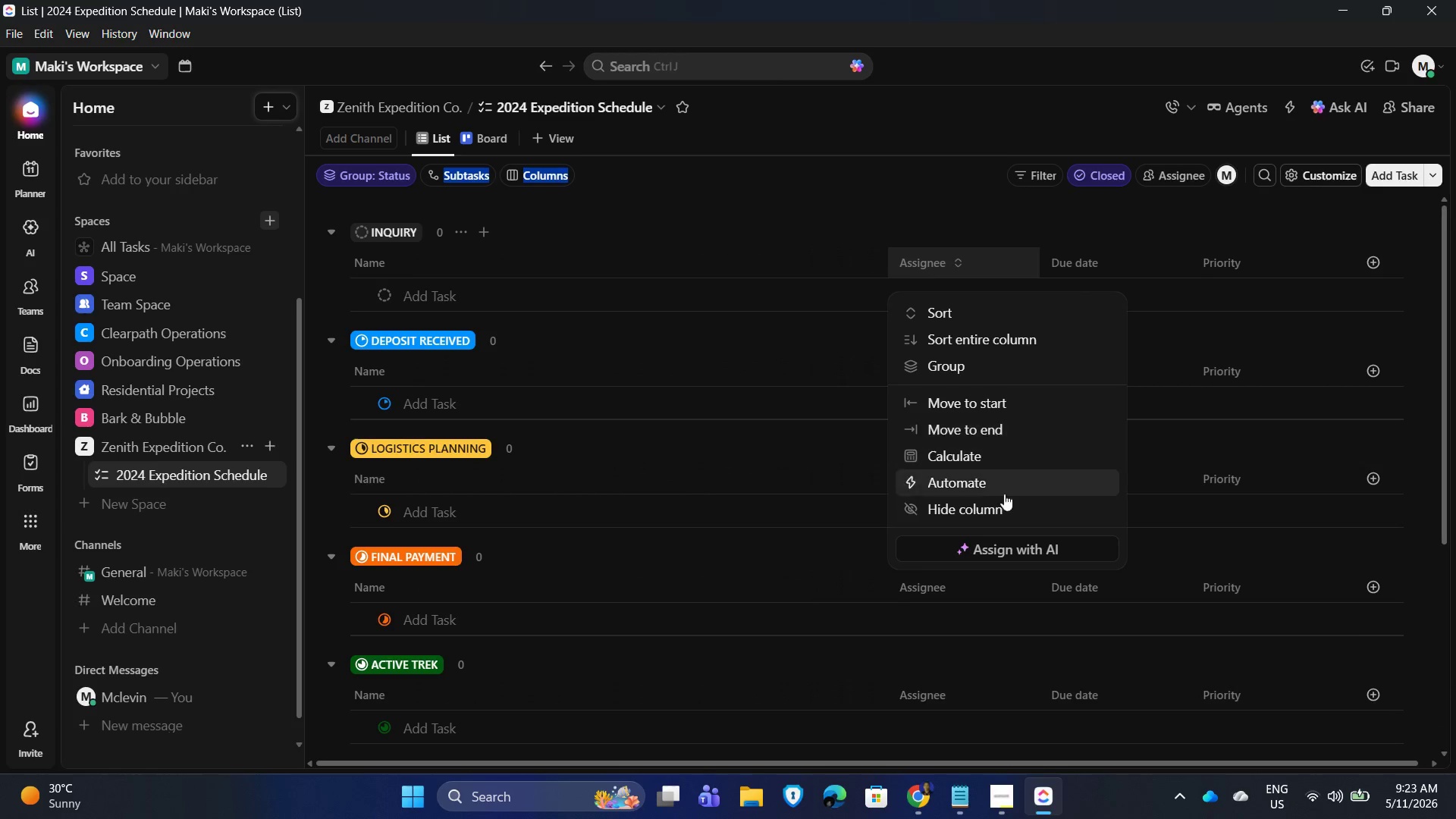 
left_click([1005, 510])
 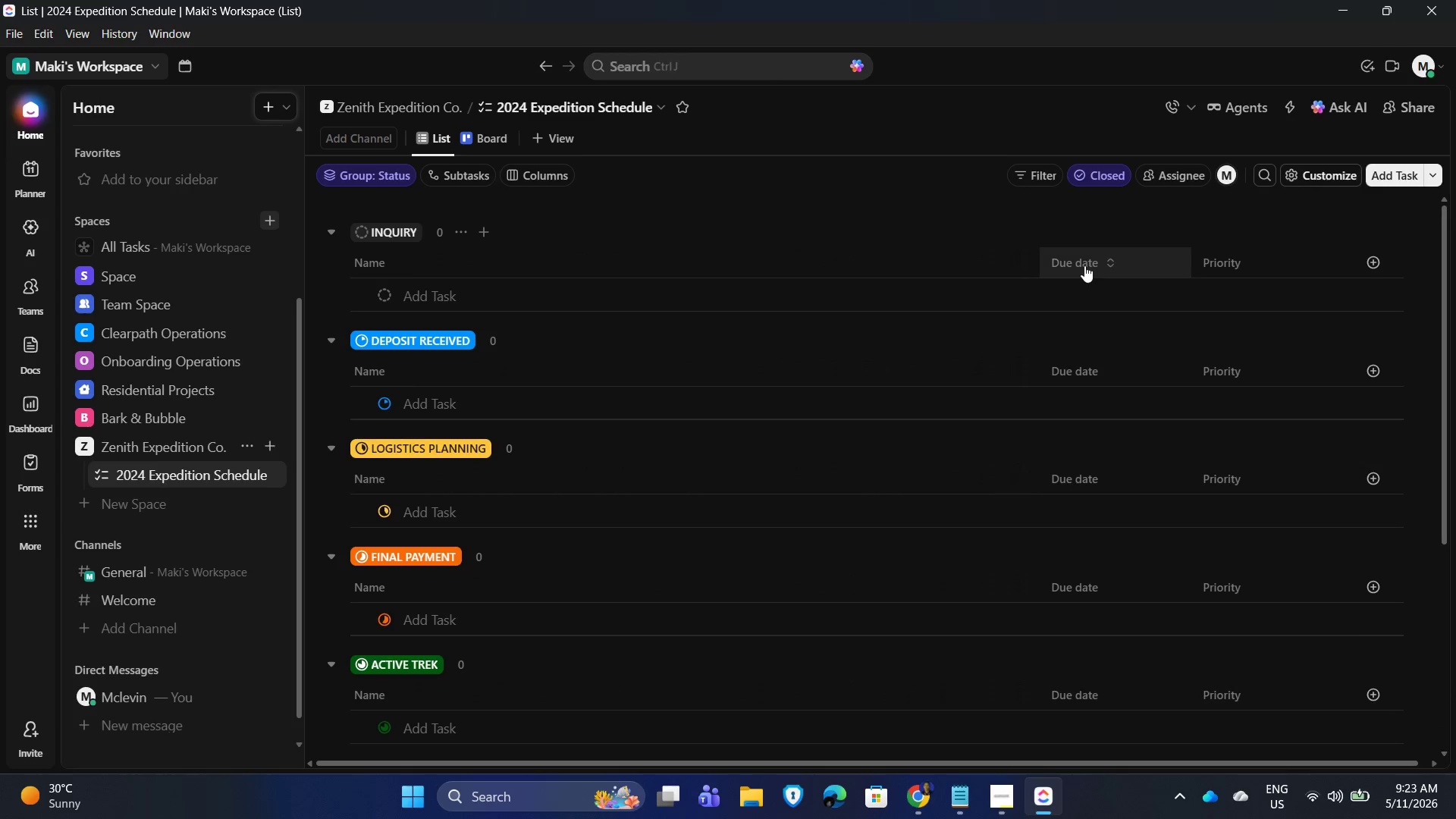 
double_click([1084, 262])
 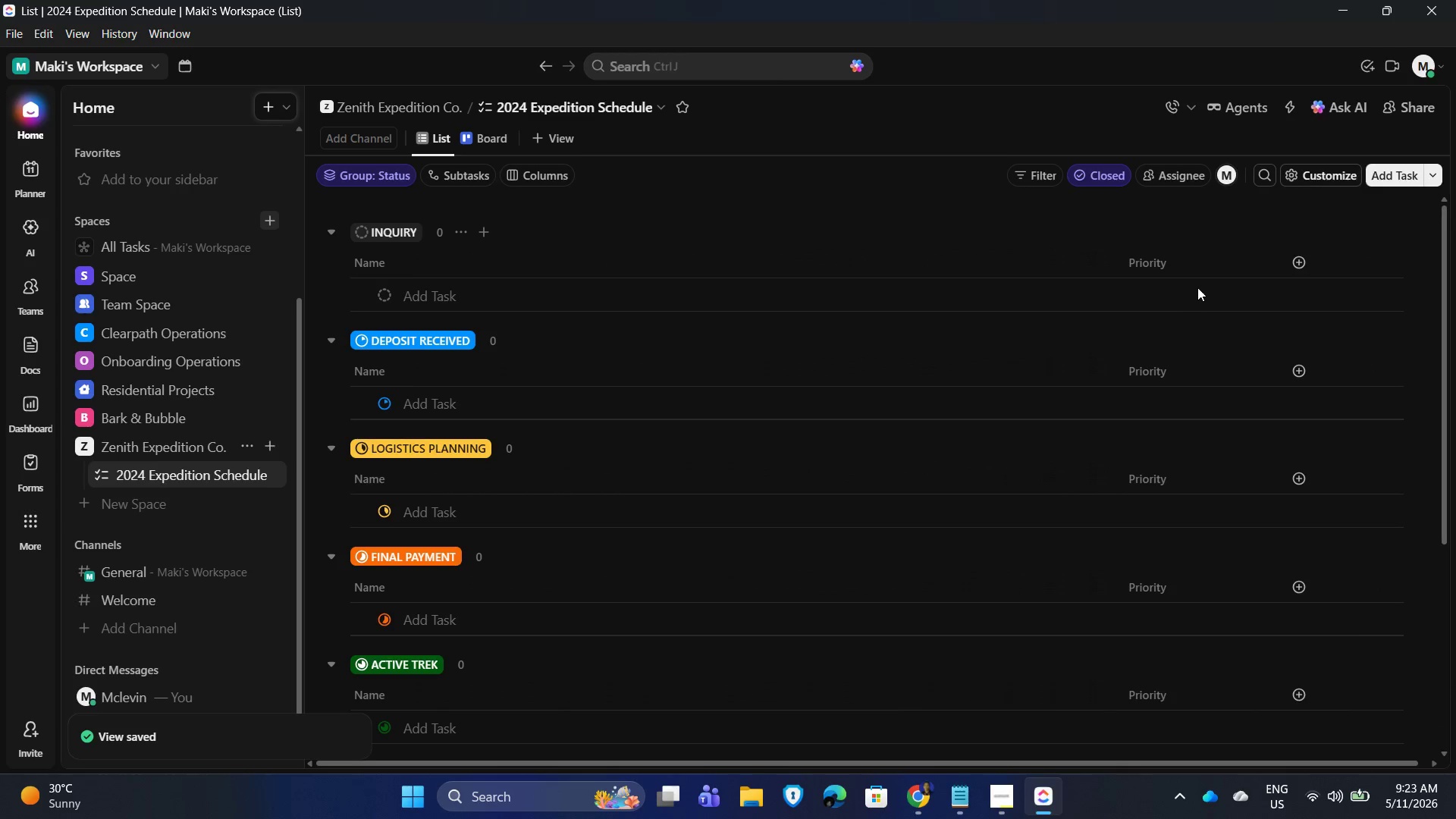 
left_click([1139, 264])
 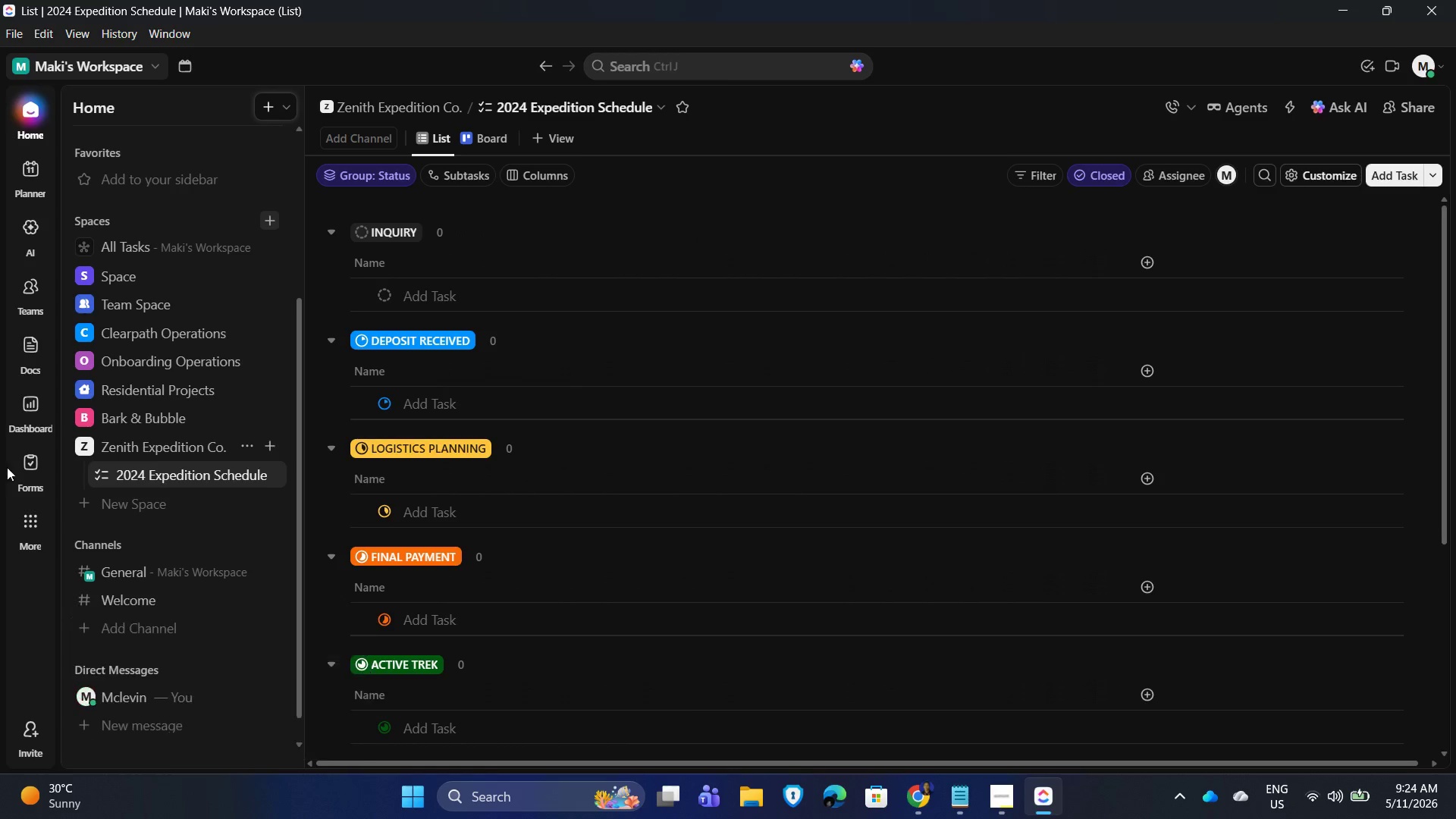 
left_click([249, 475])
 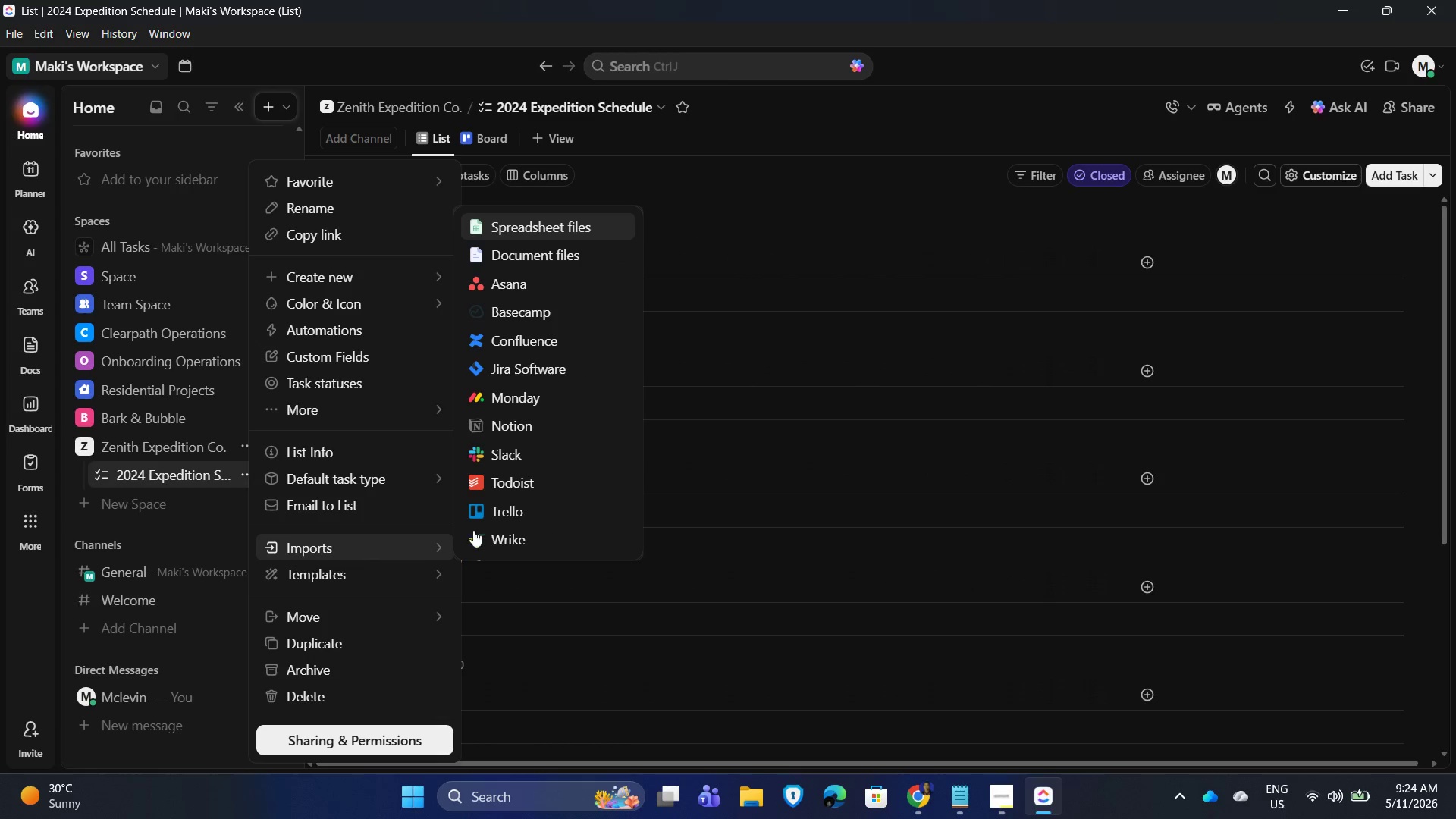 
left_click([539, 231])
 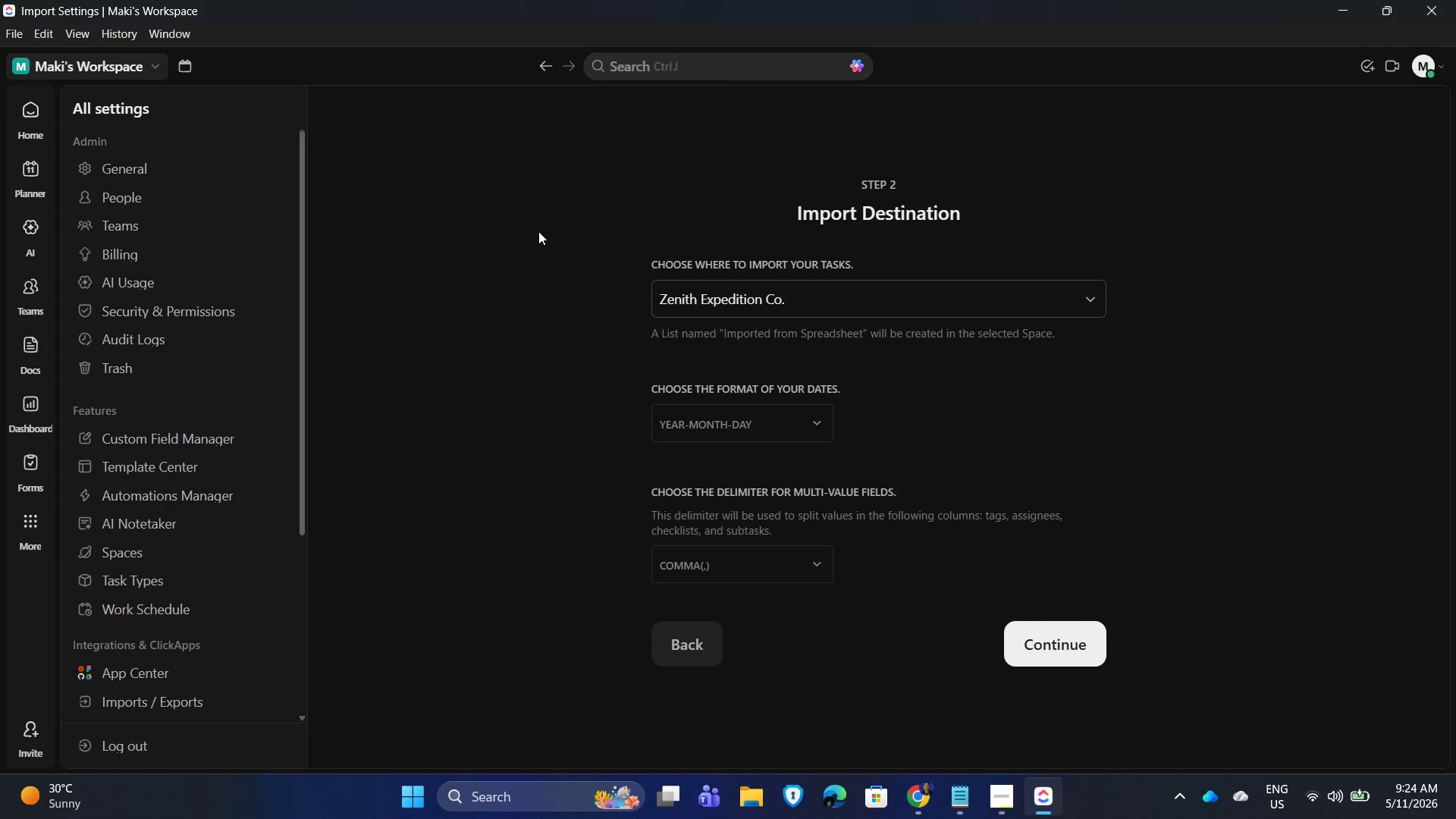 
left_click([963, 306])
 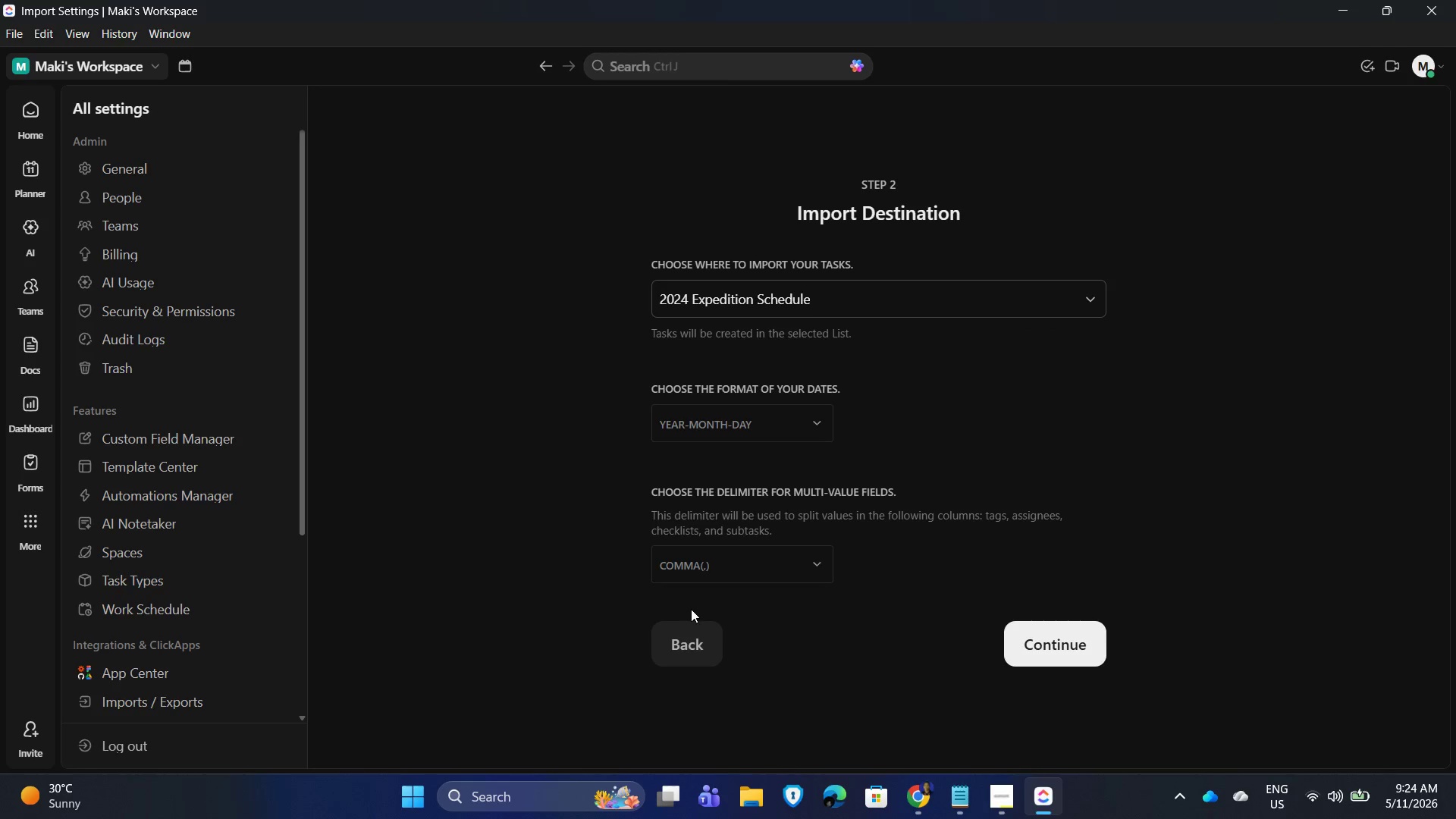 
left_click([1066, 637])
 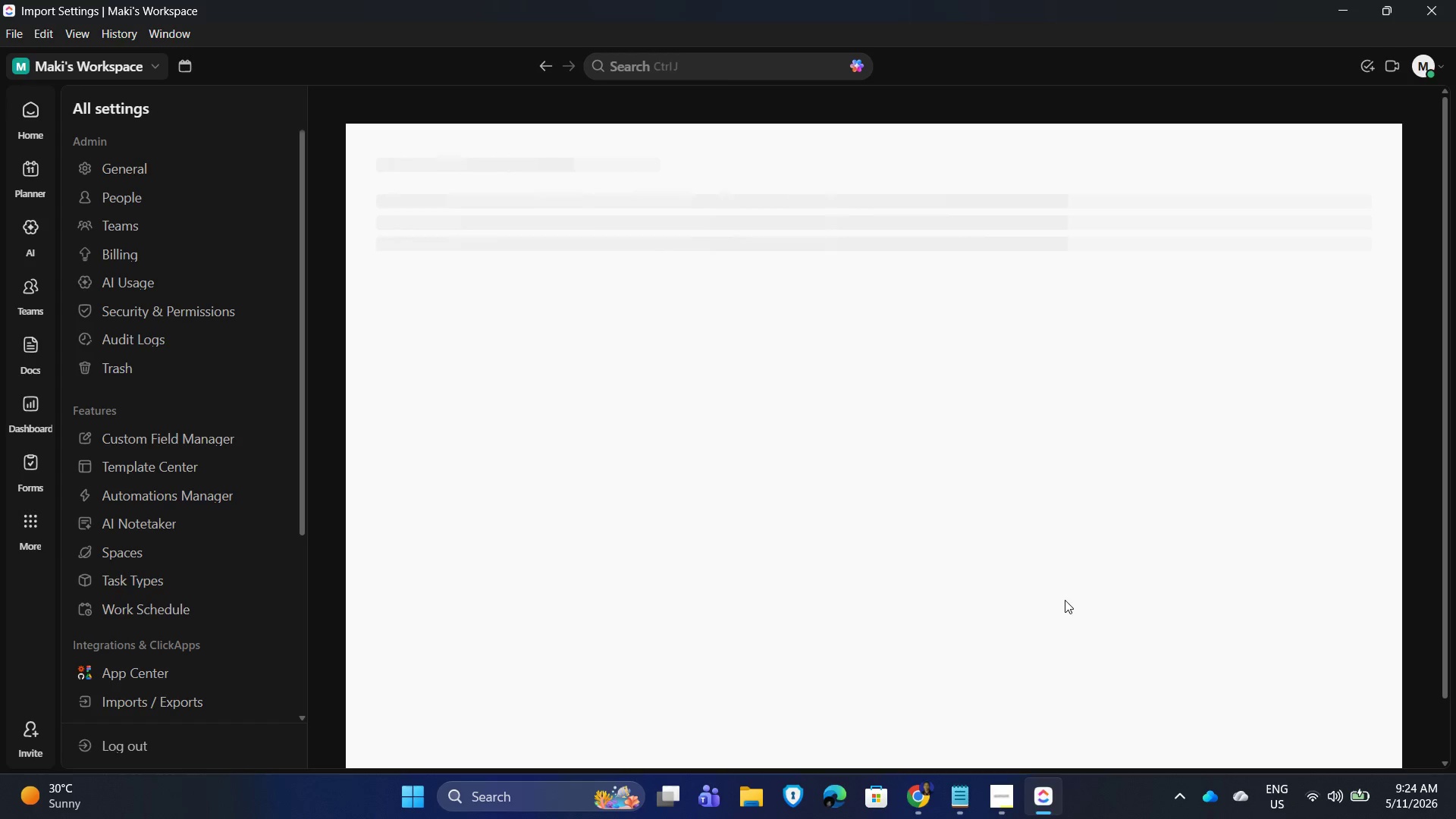 
wait(11.0)
 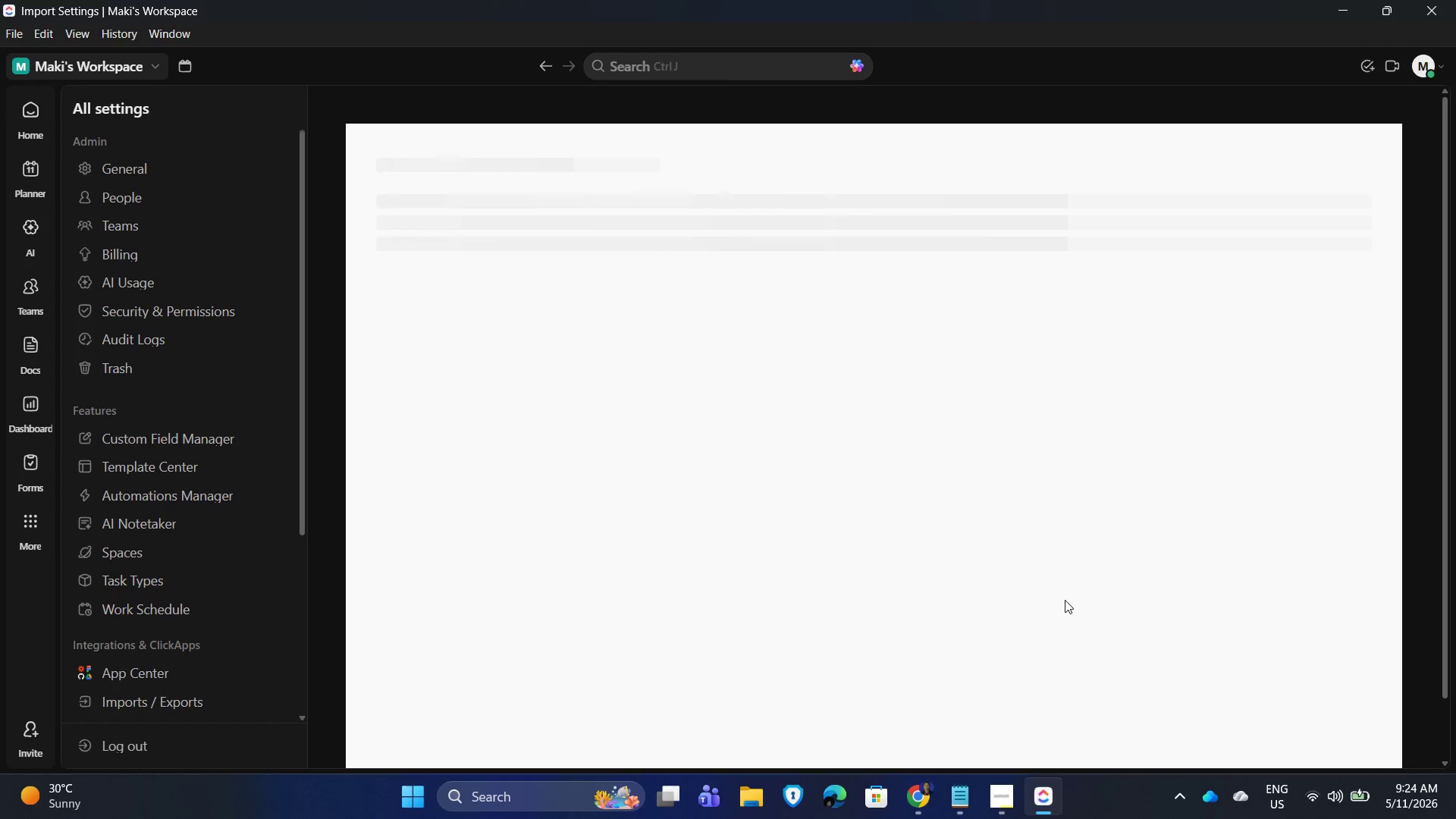 
left_click([875, 421])
 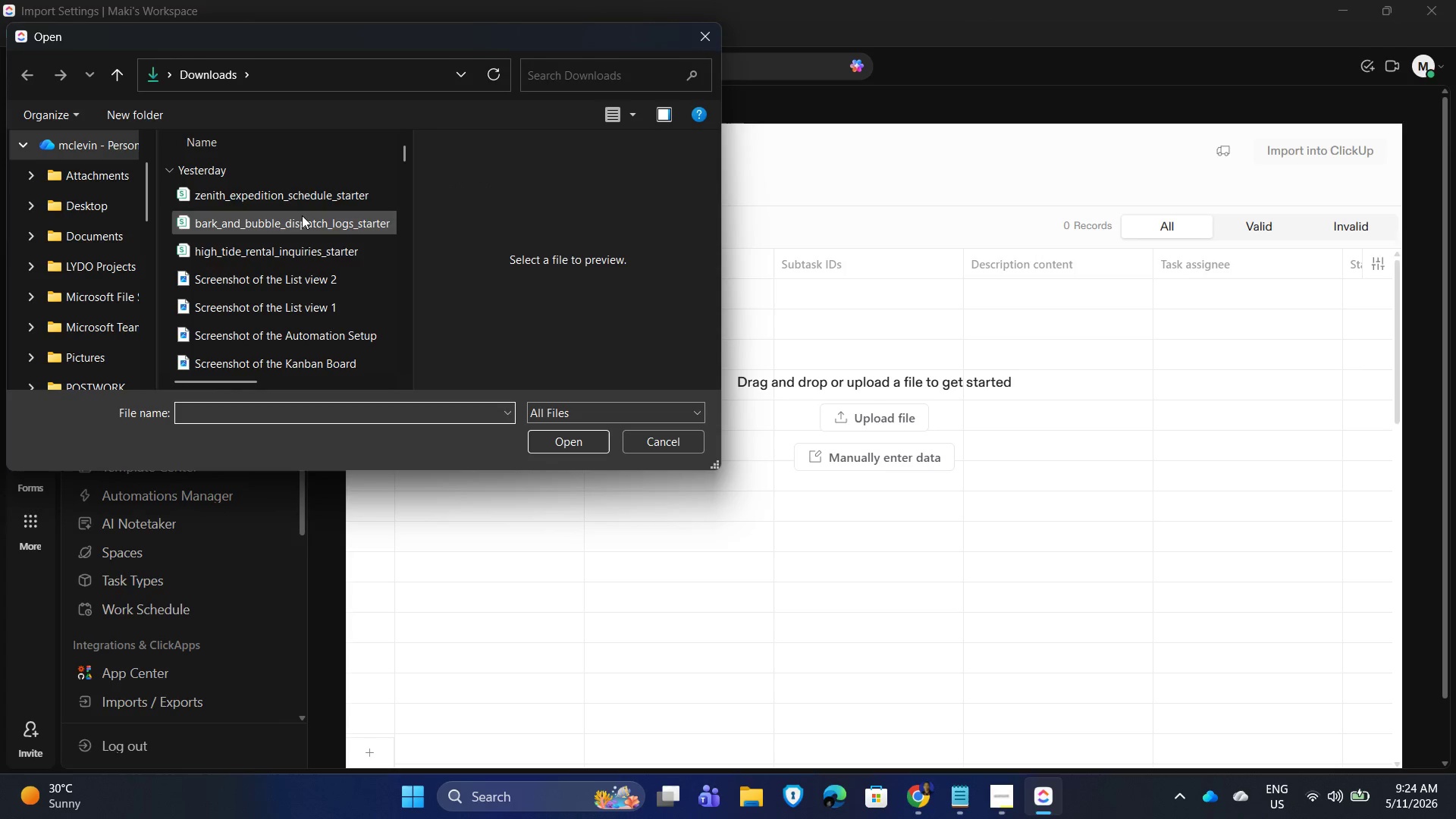 
left_click([317, 191])
 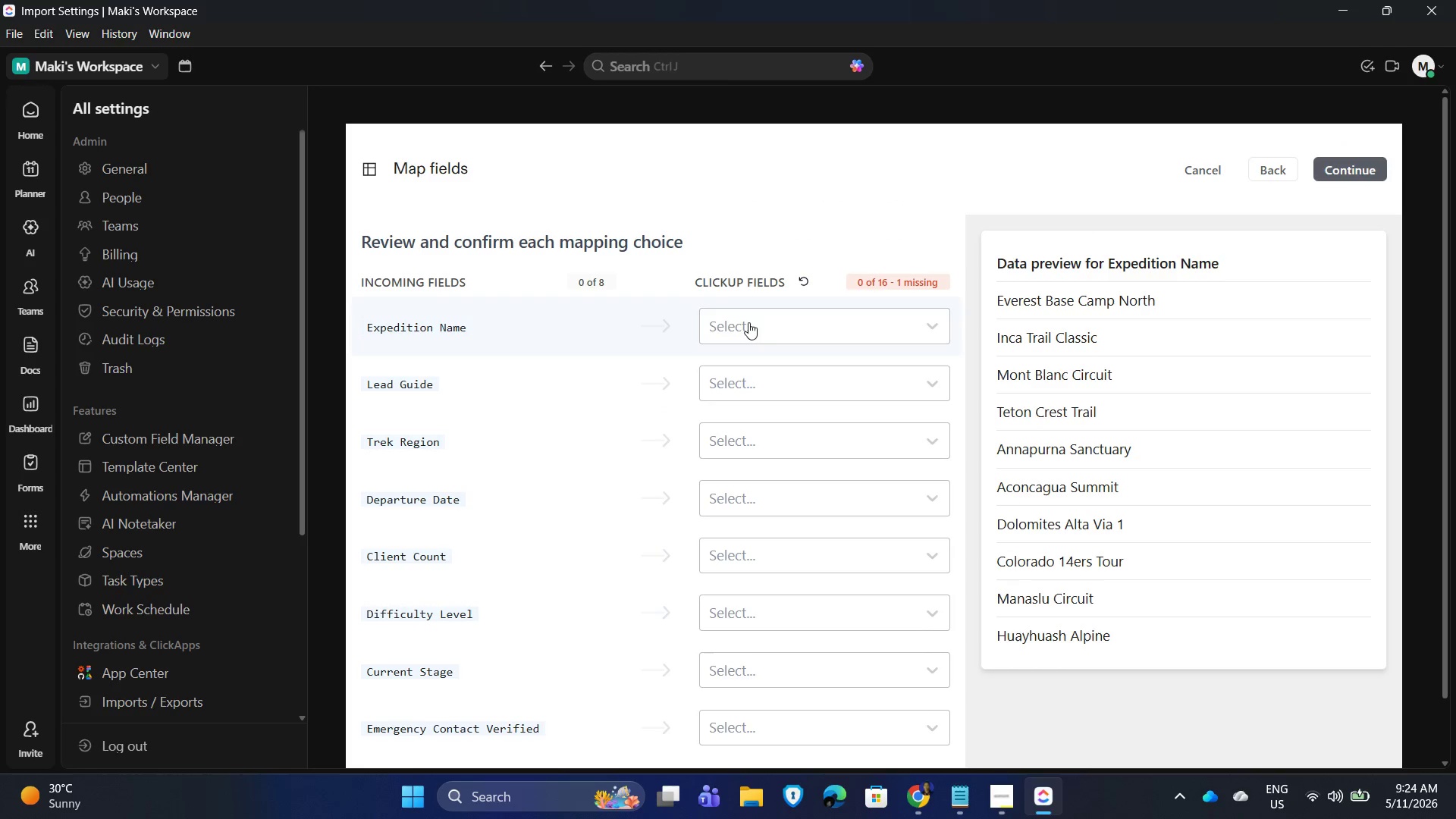 
wait(14.61)
 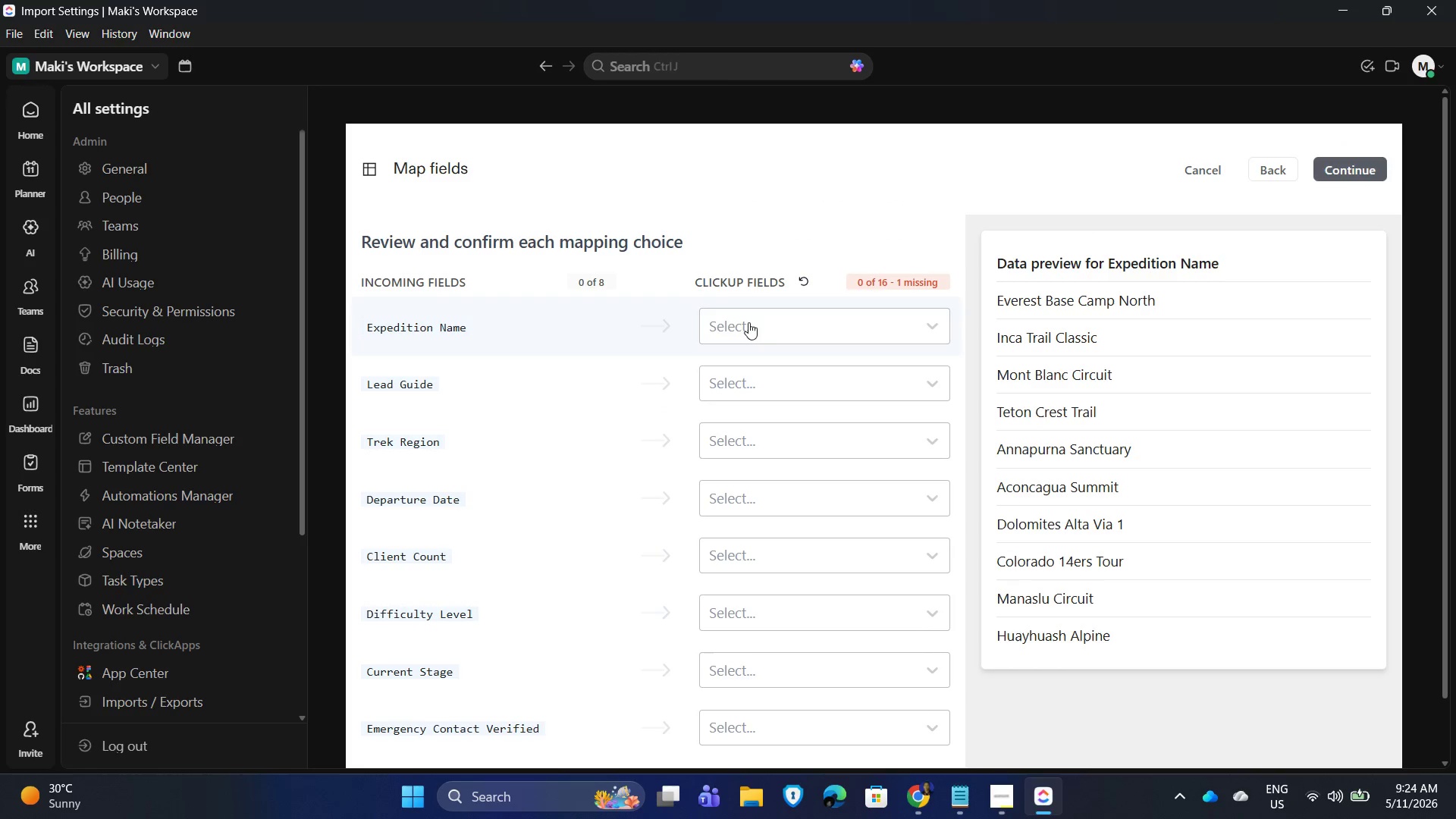 
scroll: coordinate [844, 413], scroll_direction: down, amount: 4.0
 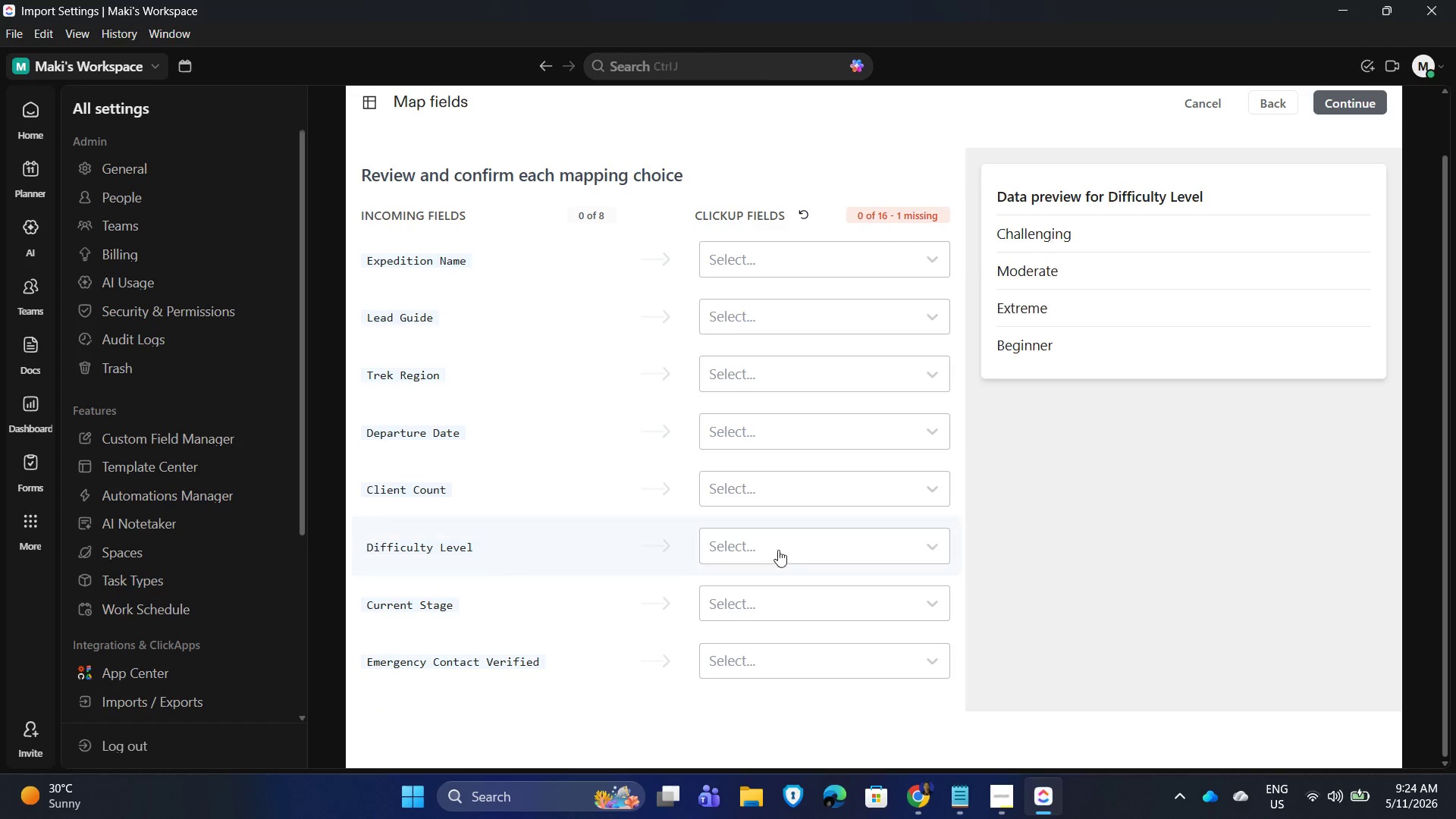 
scroll: coordinate [789, 529], scroll_direction: up, amount: 3.0
 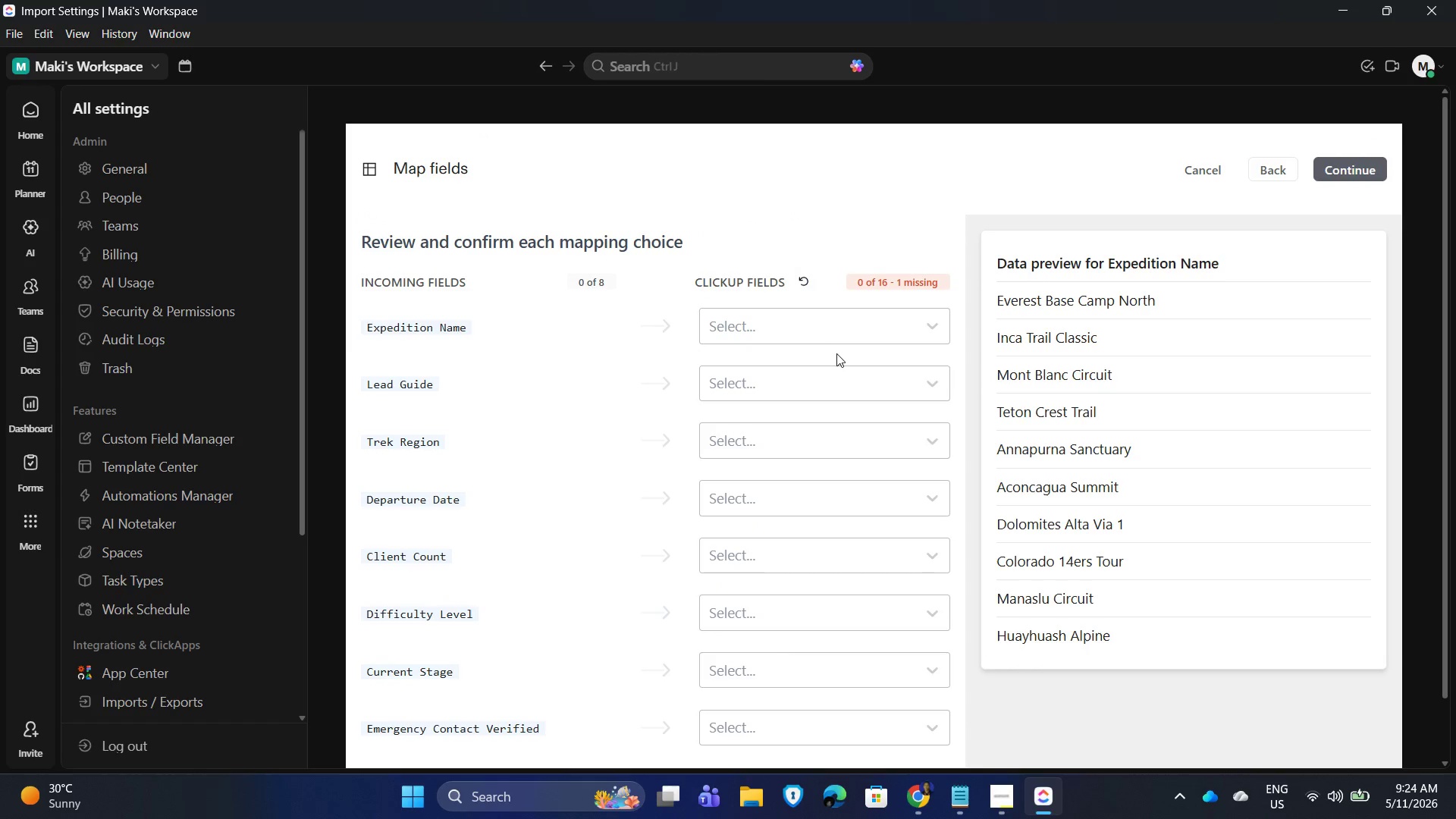 
left_click([852, 329])
 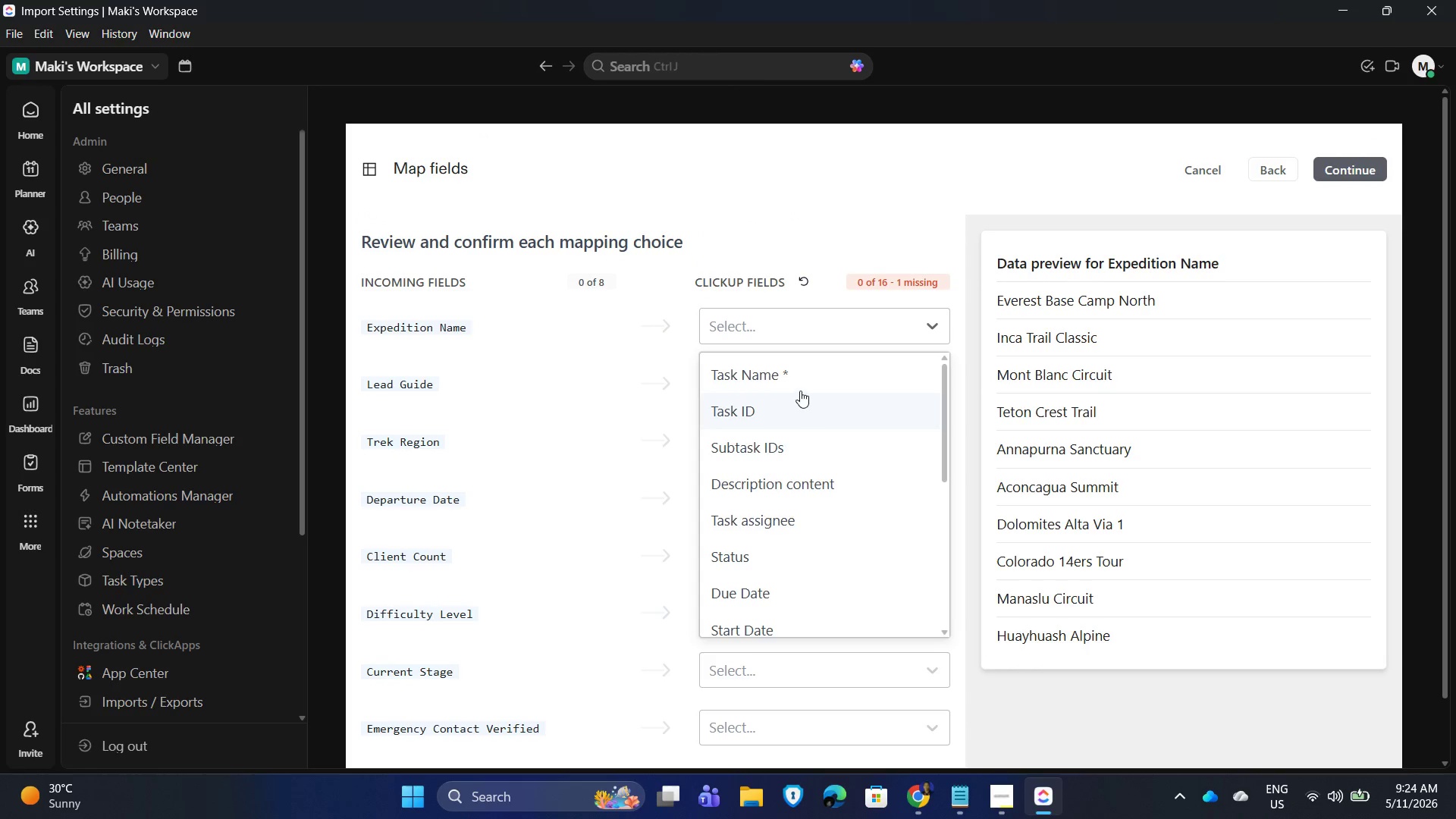 
left_click([813, 369])
 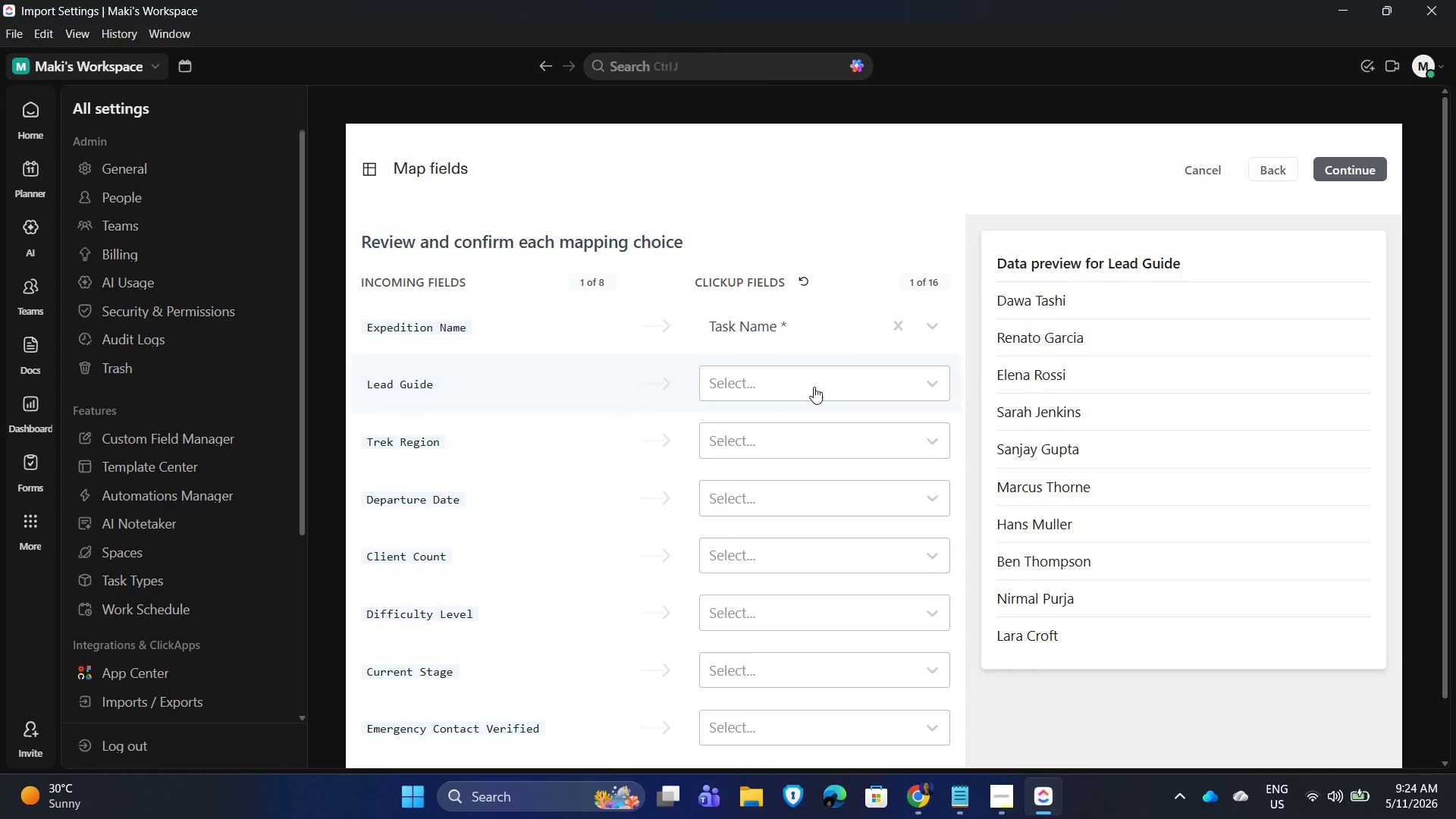 
left_click([827, 388])
 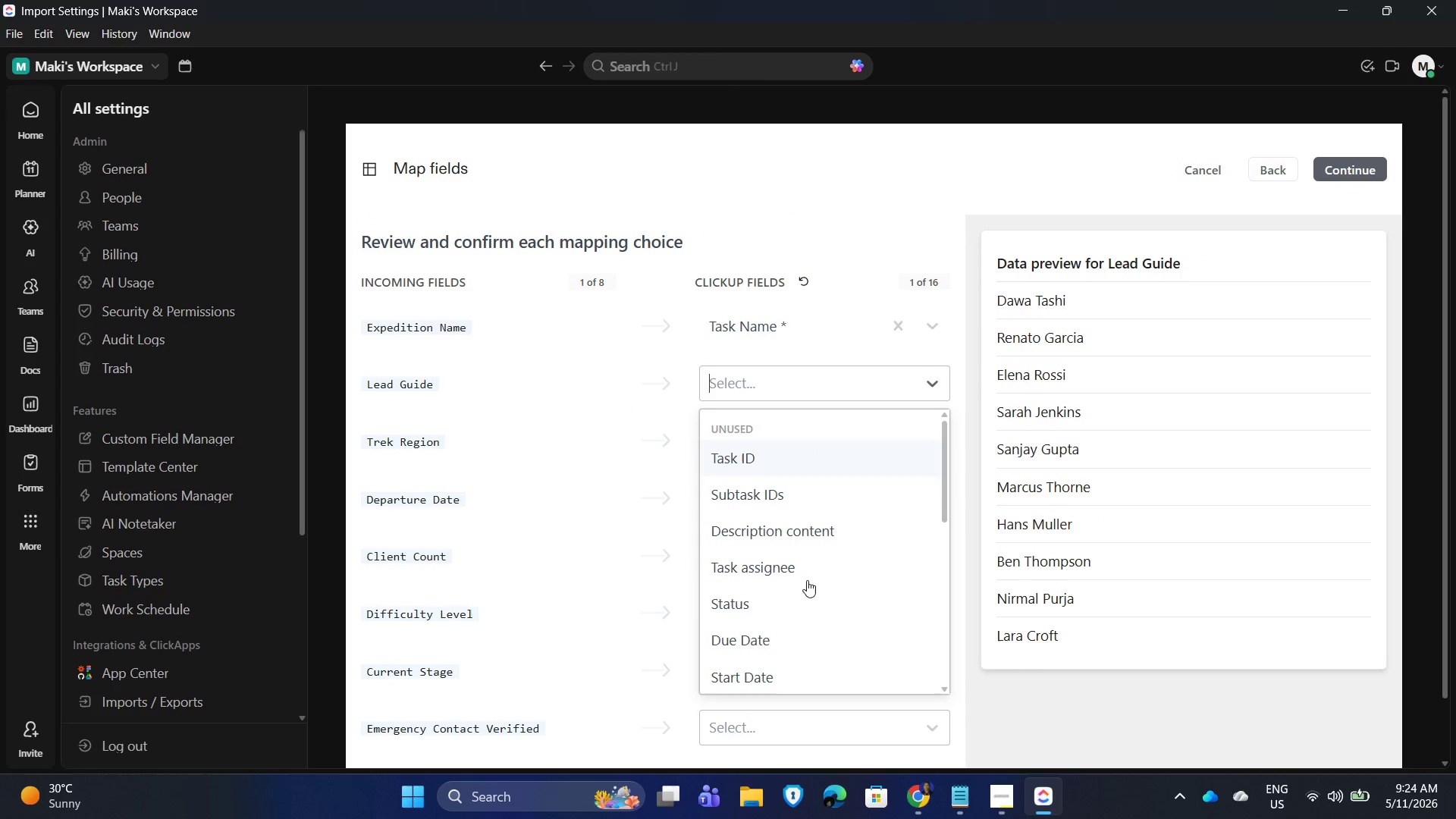 
scroll: coordinate [831, 613], scroll_direction: down, amount: 1.0